 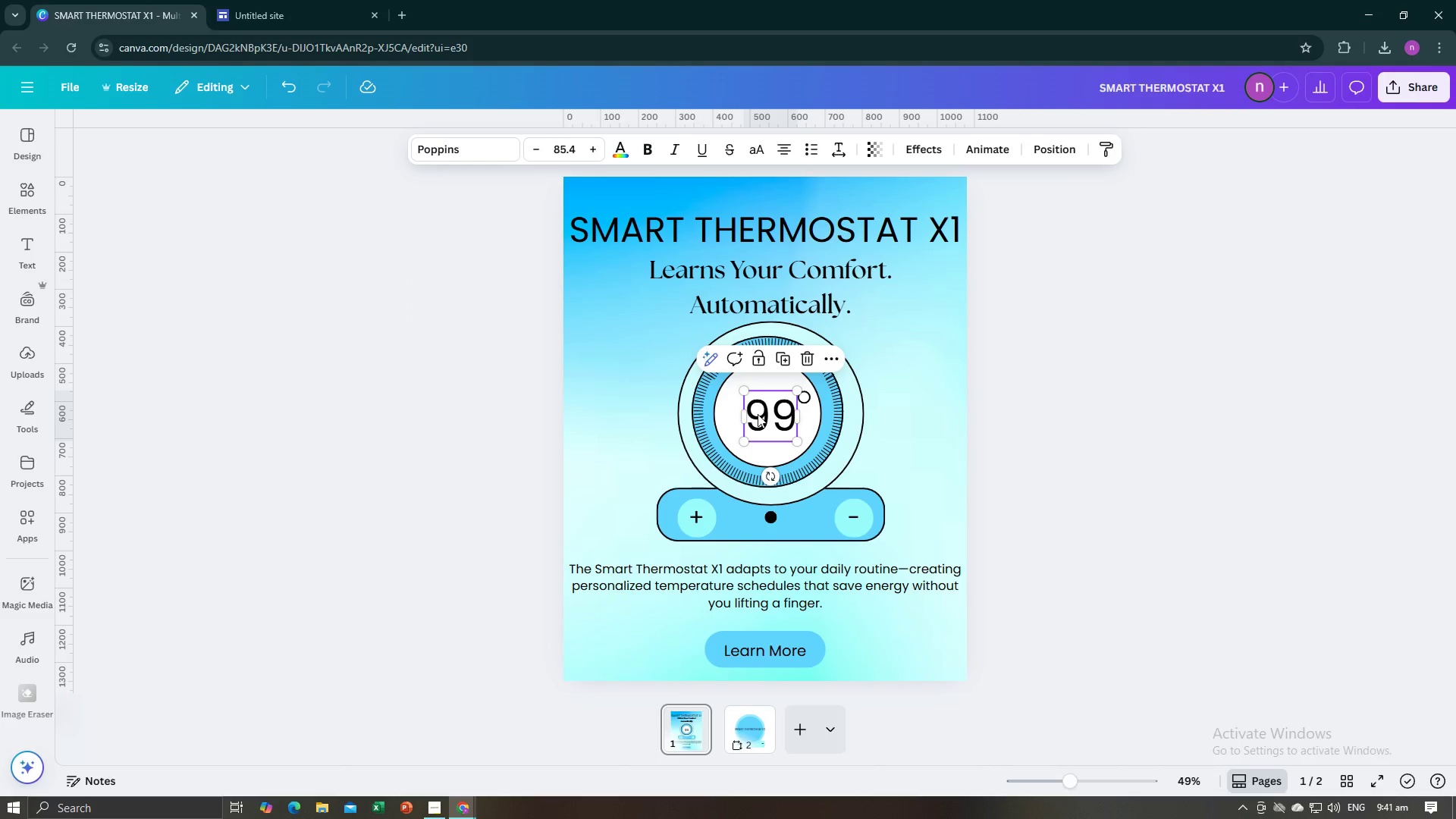 
left_click_drag(start_coordinate=[758, 414], to_coordinate=[752, 415])
 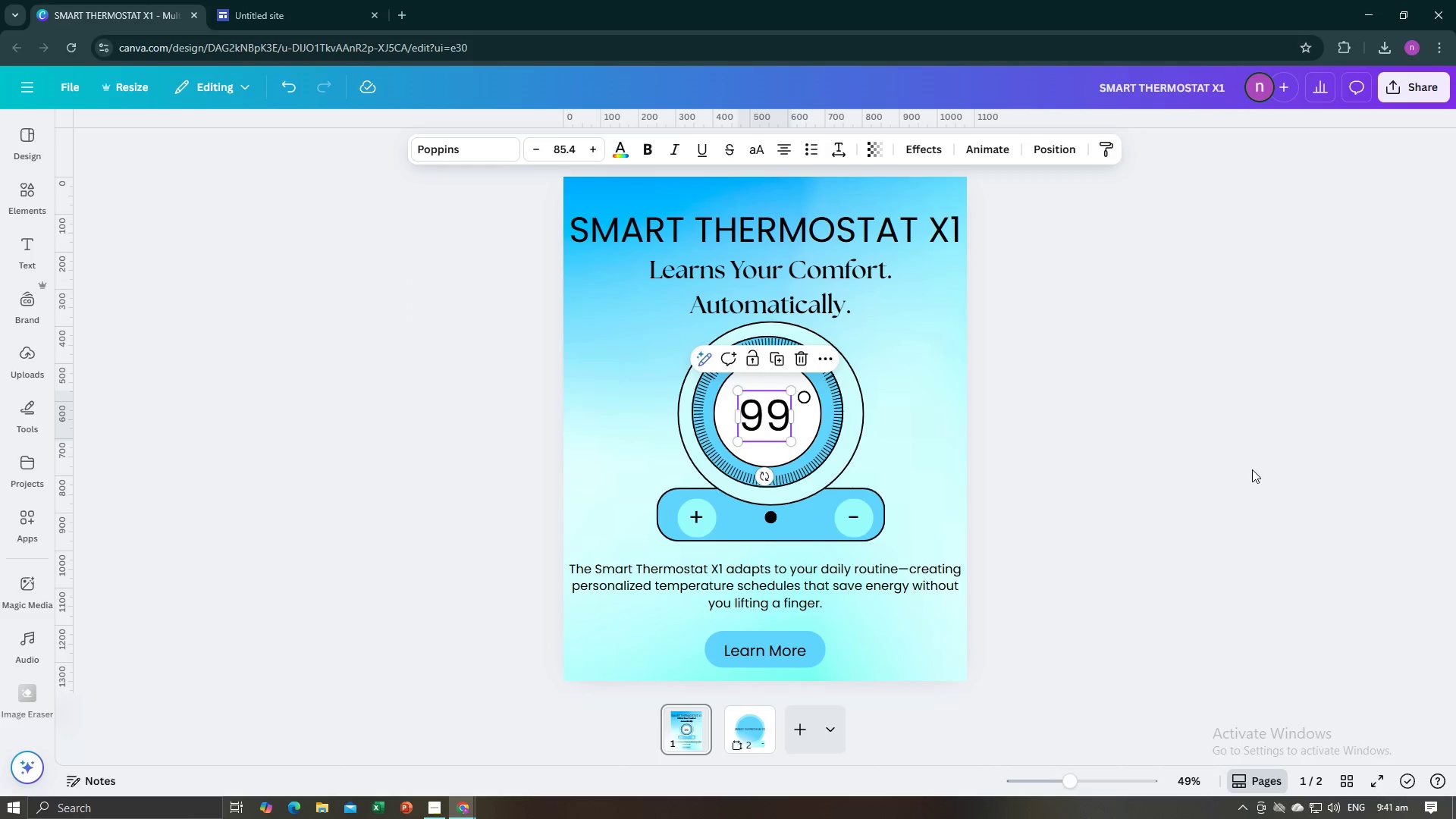 
left_click([1252, 469])
 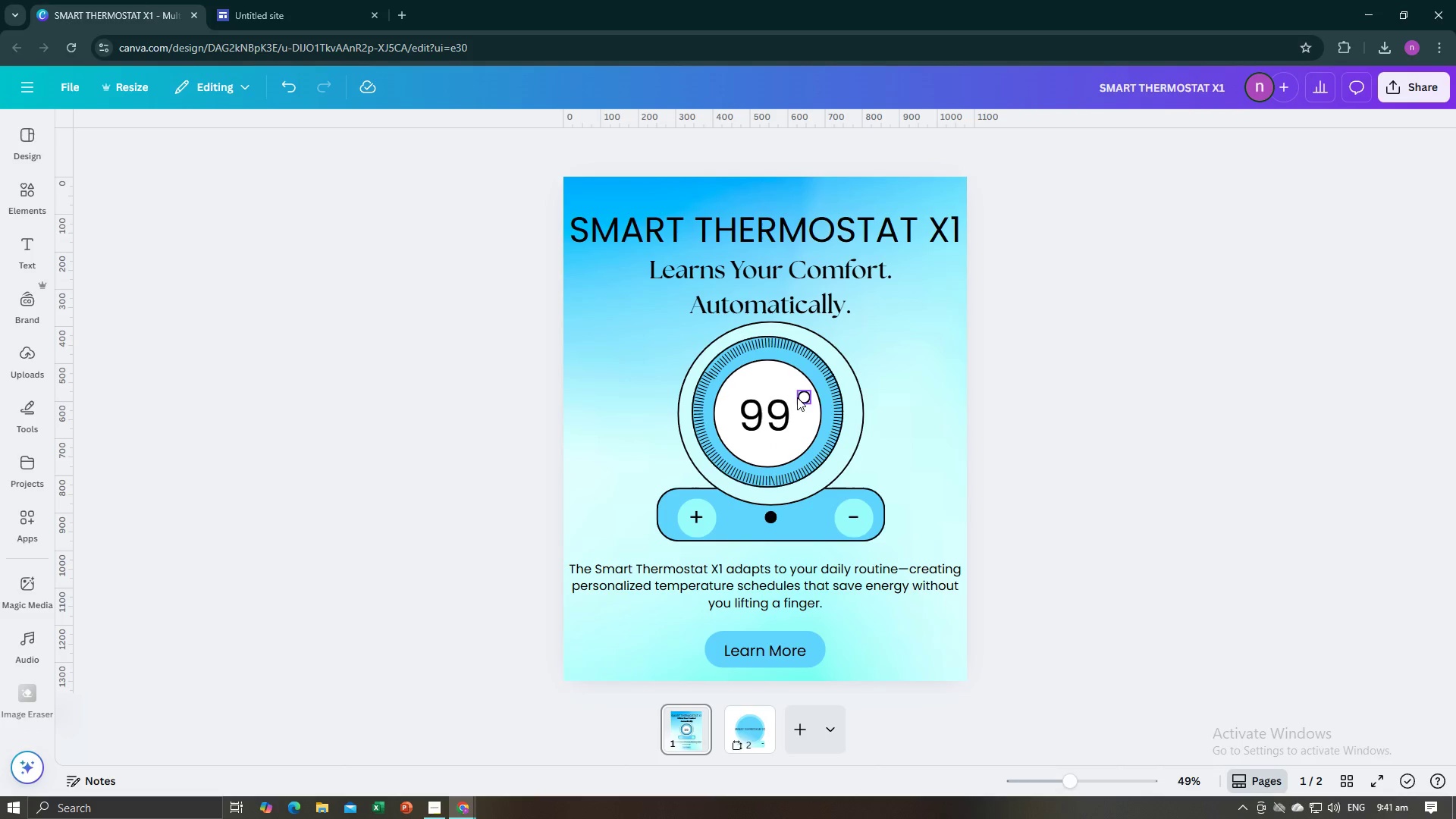 
left_click([803, 400])
 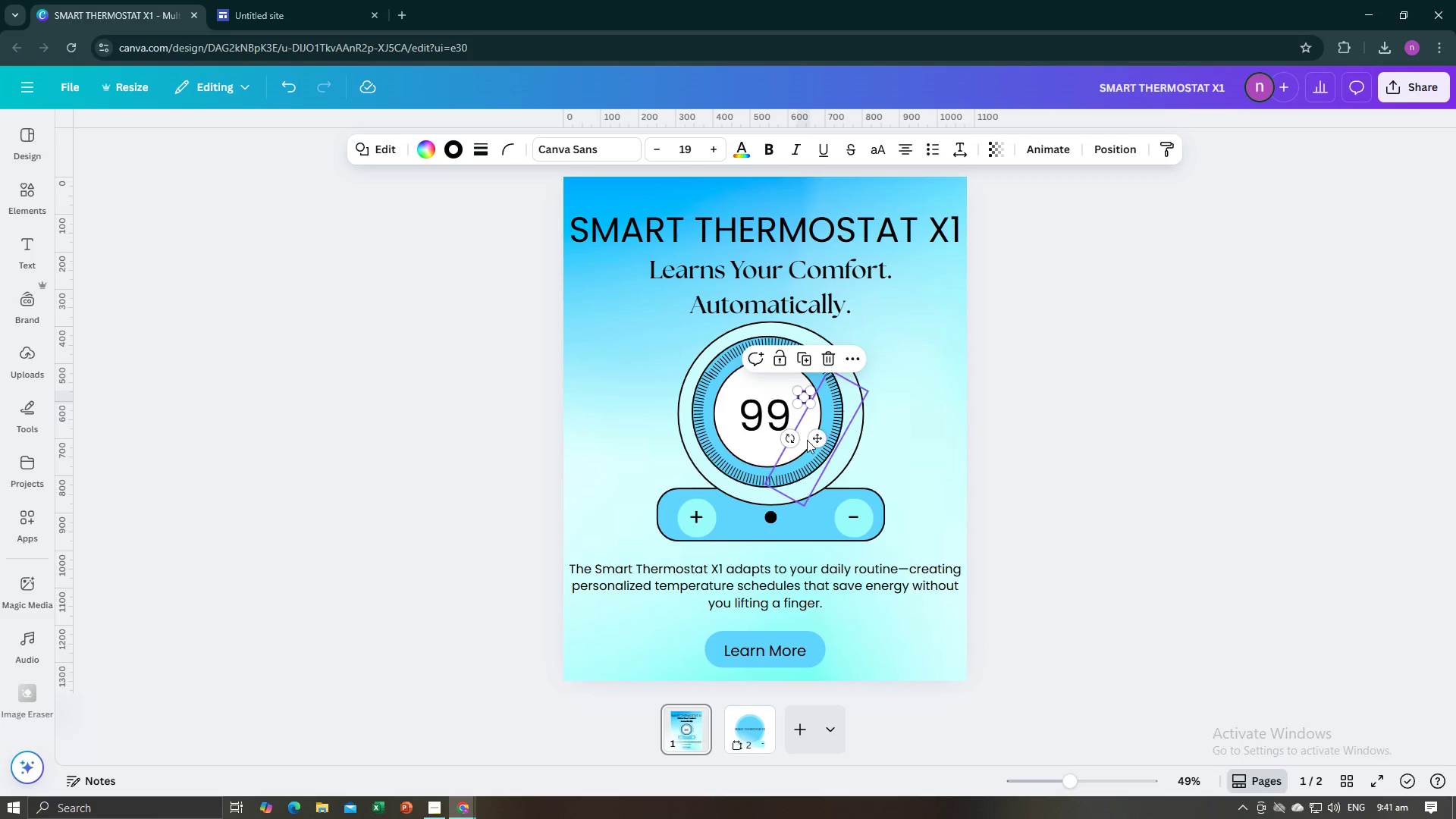 
left_click_drag(start_coordinate=[819, 439], to_coordinate=[812, 440])
 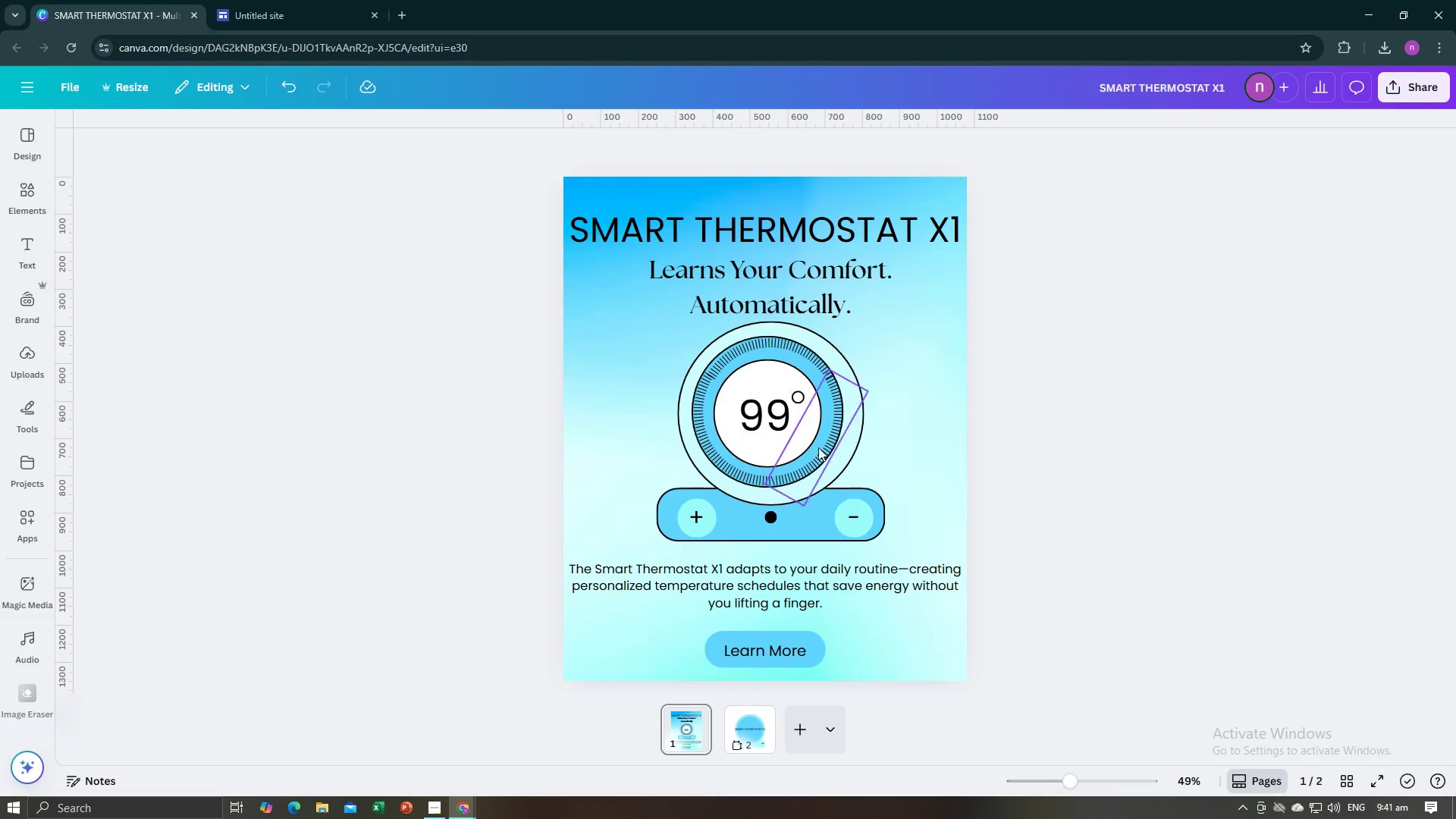 
left_click([846, 453])
 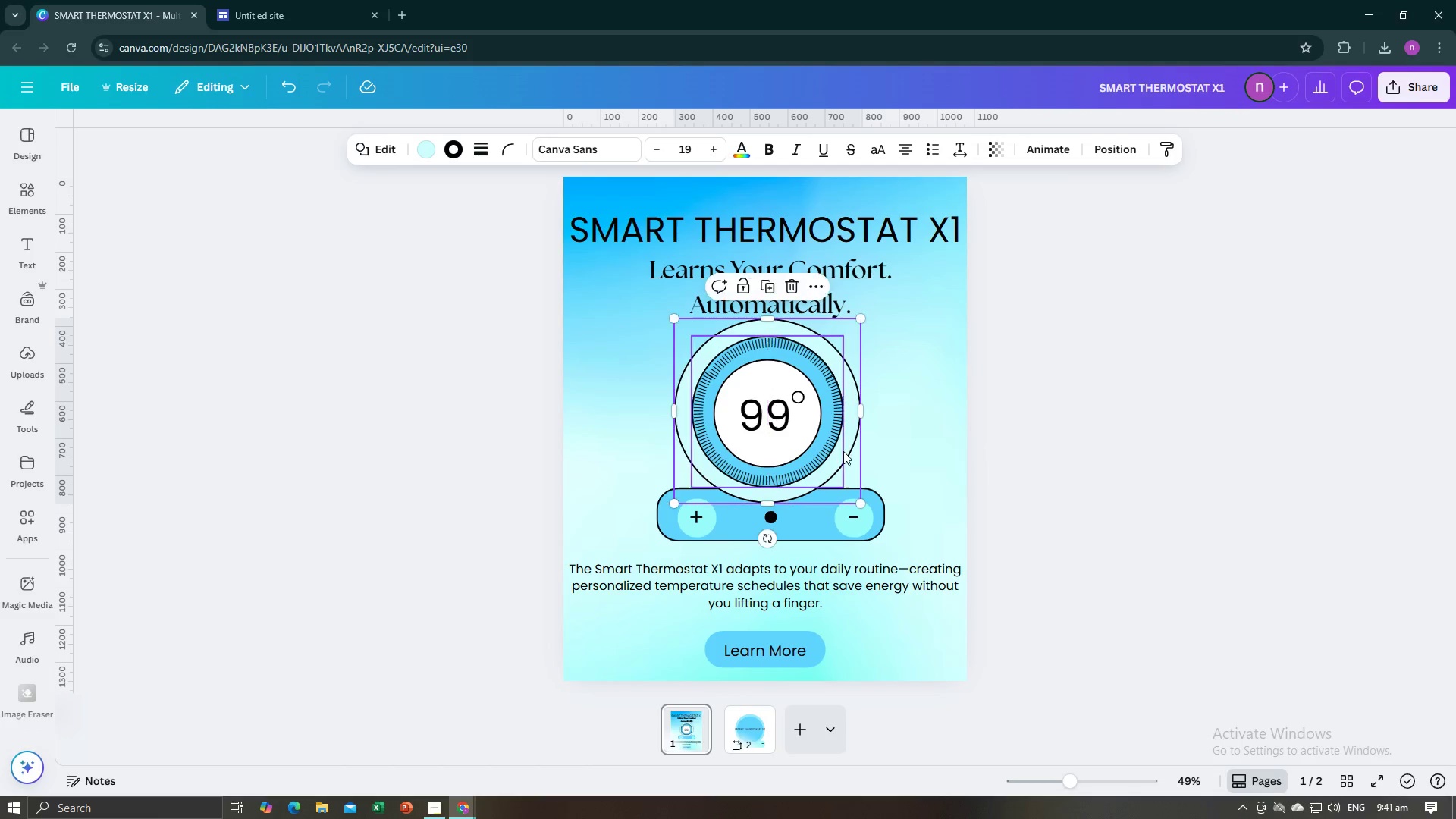 
left_click([1163, 500])
 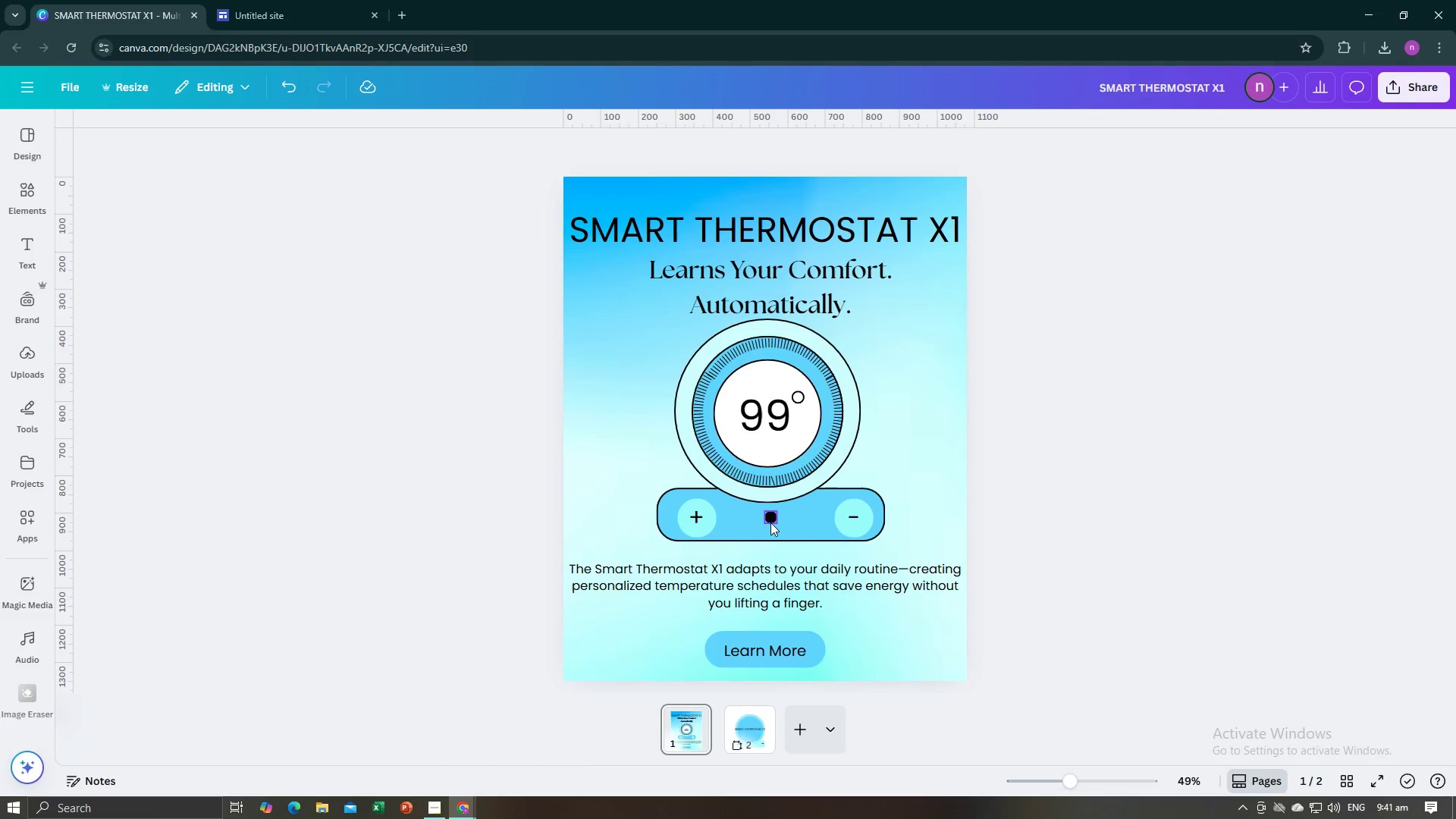 
hold_key(key=ControlLeft, duration=1.54)
left_click([770, 522])
 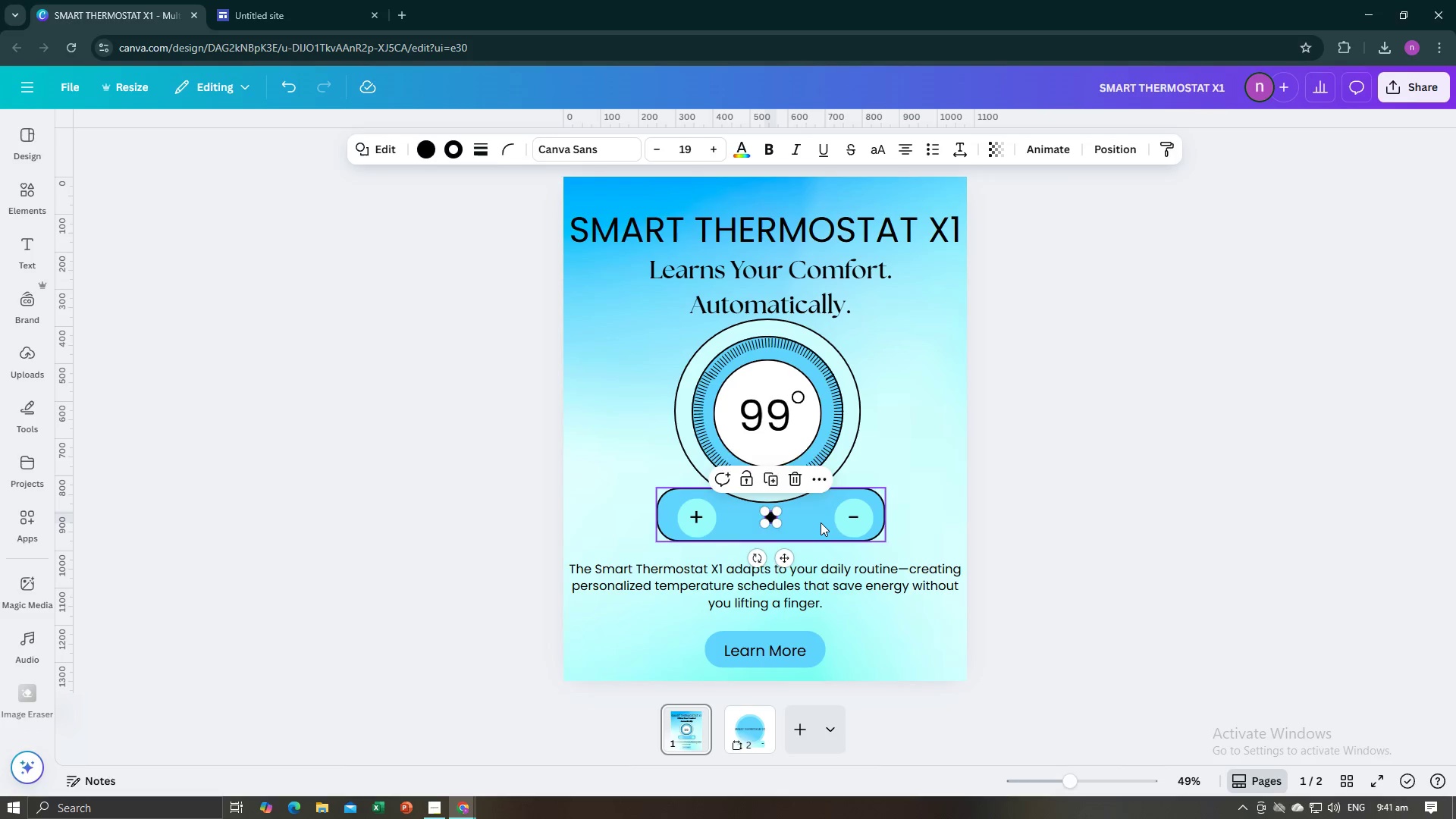 
left_click([821, 522])
 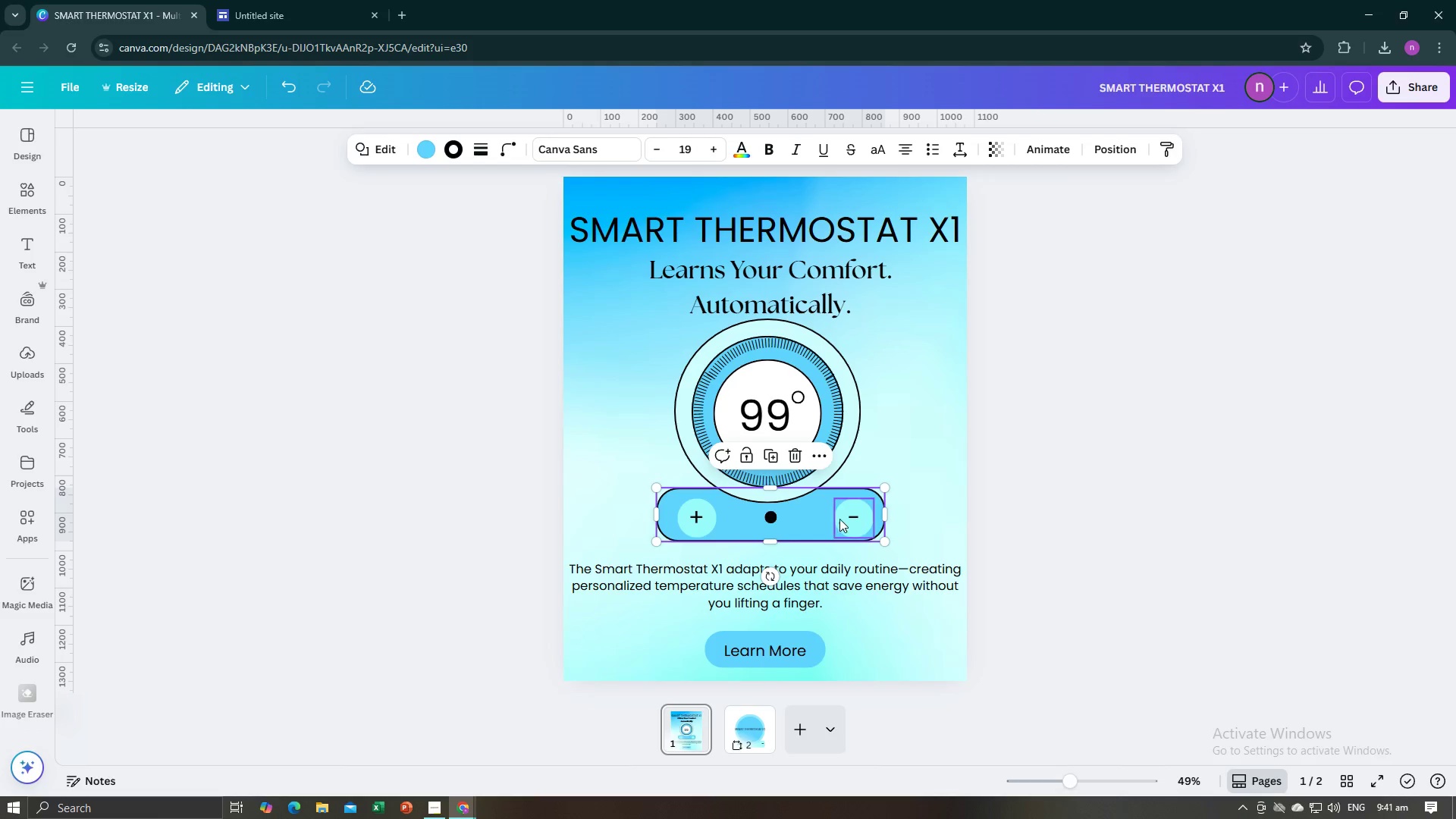 
hold_key(key=ControlLeft, duration=1.33)
left_click([848, 514])
 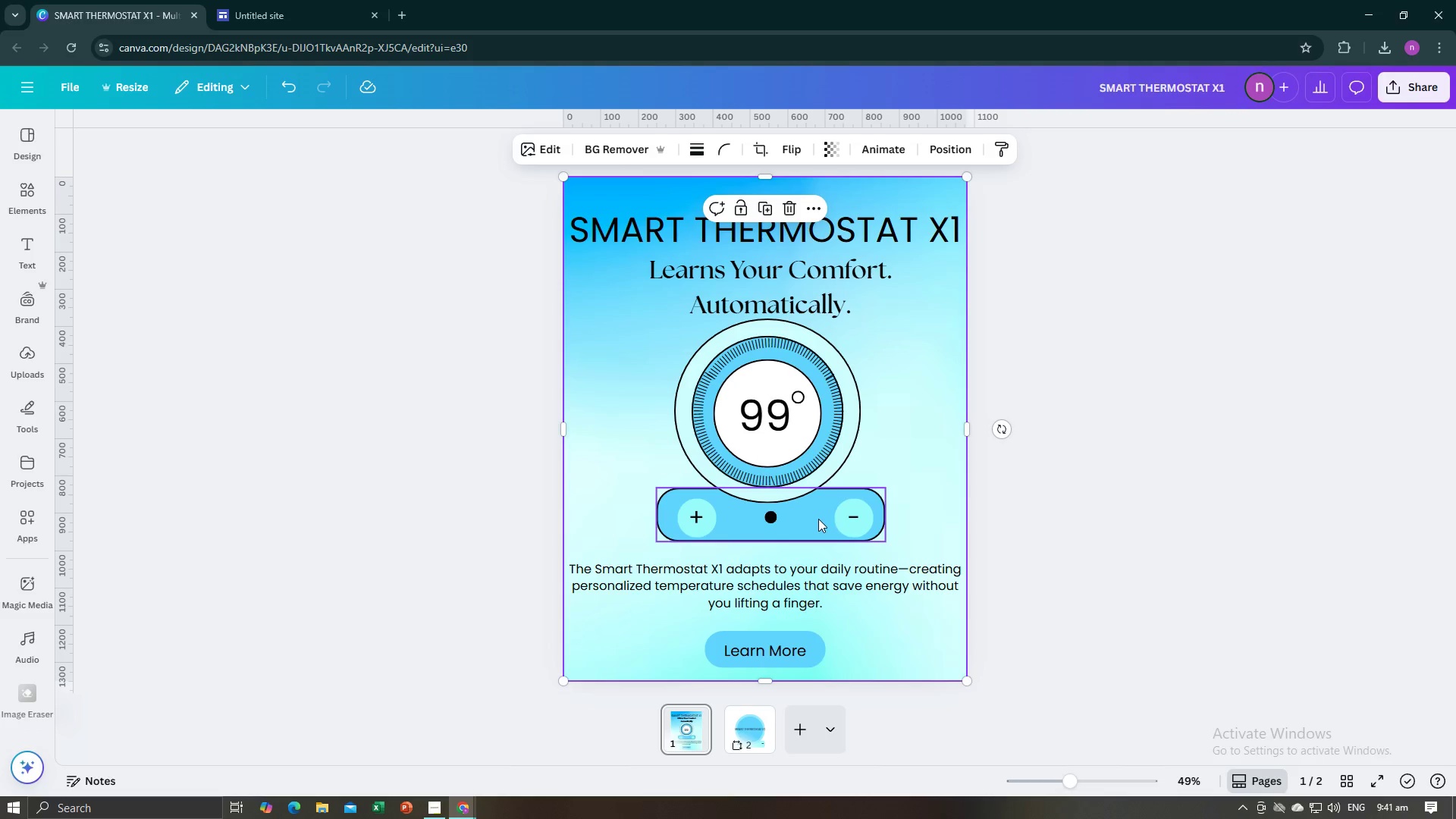 
hold_key(key=ShiftLeft, duration=1.53)
left_click([774, 518])
 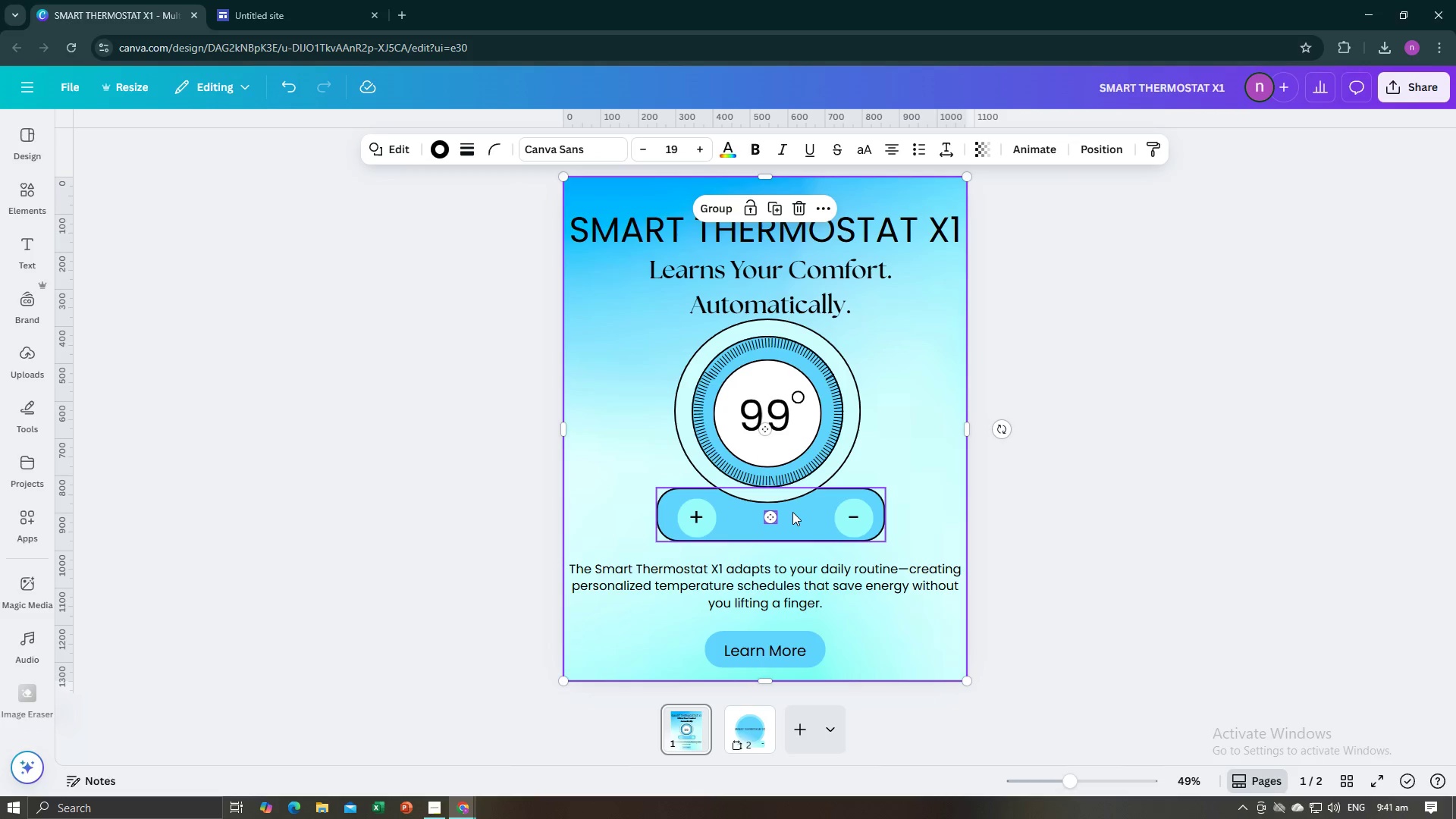 
left_click([792, 512])
 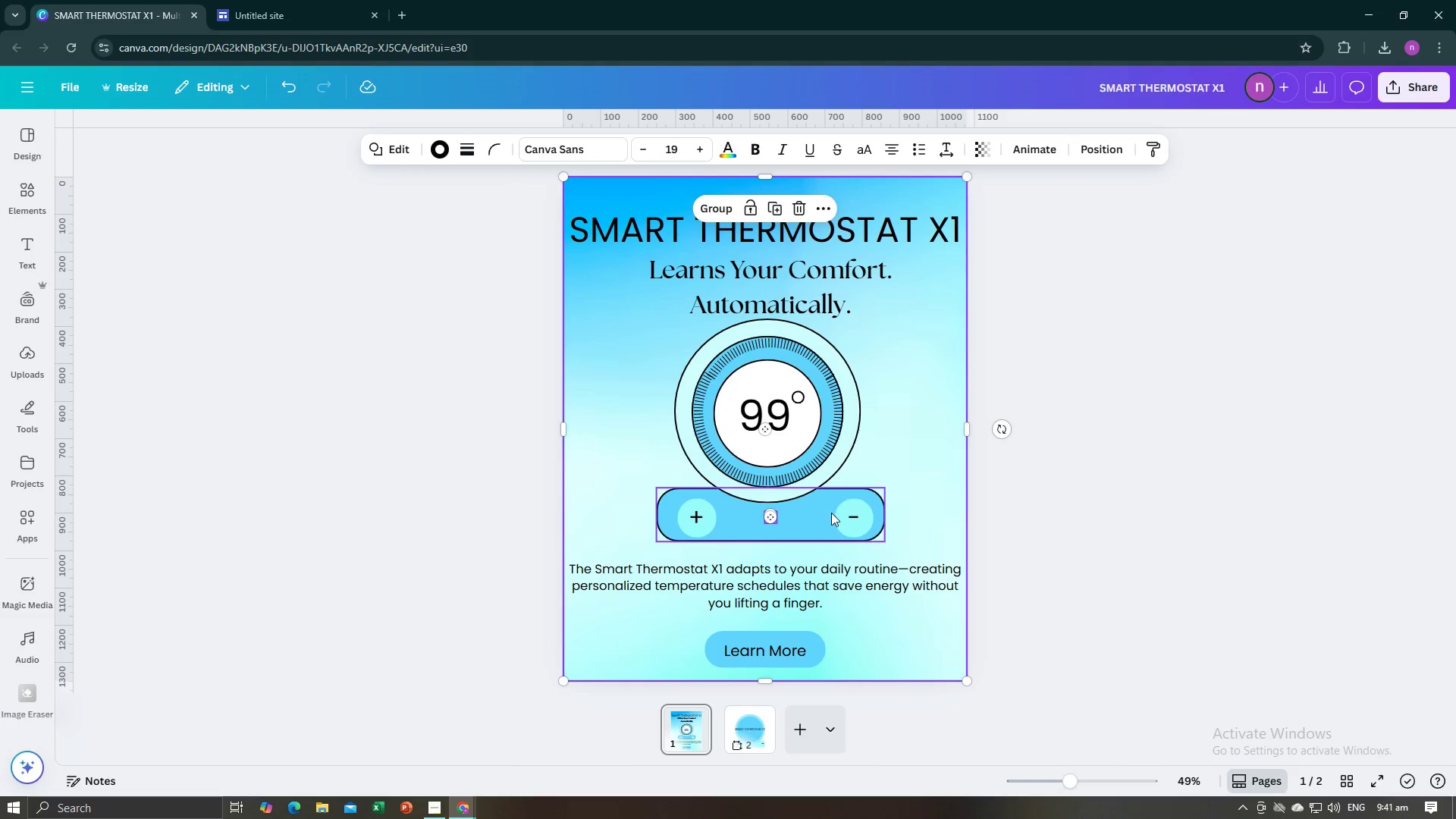 
hold_key(key=ShiftLeft, duration=1.52)
left_click([844, 513])
 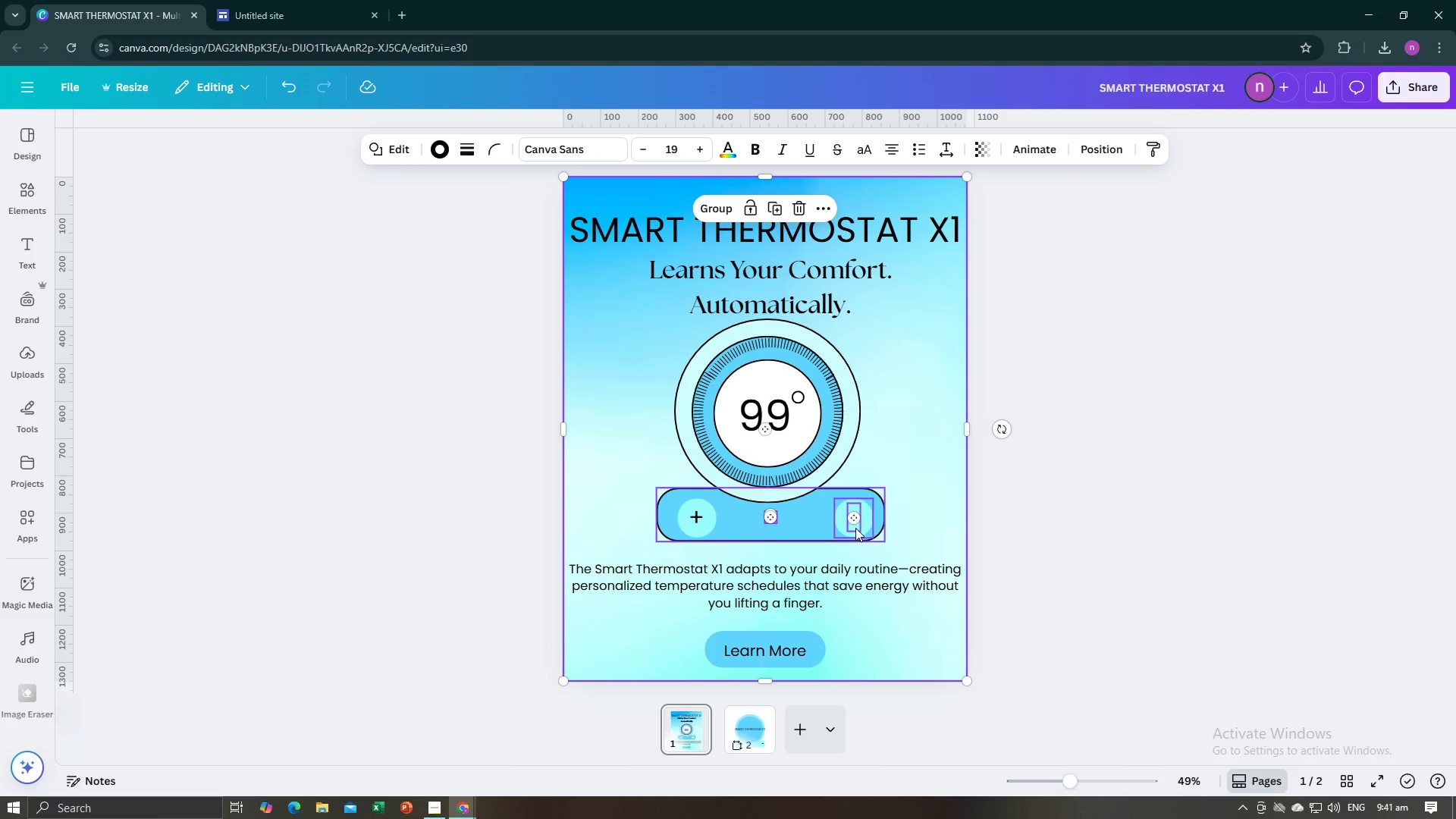 
left_click([855, 528])
 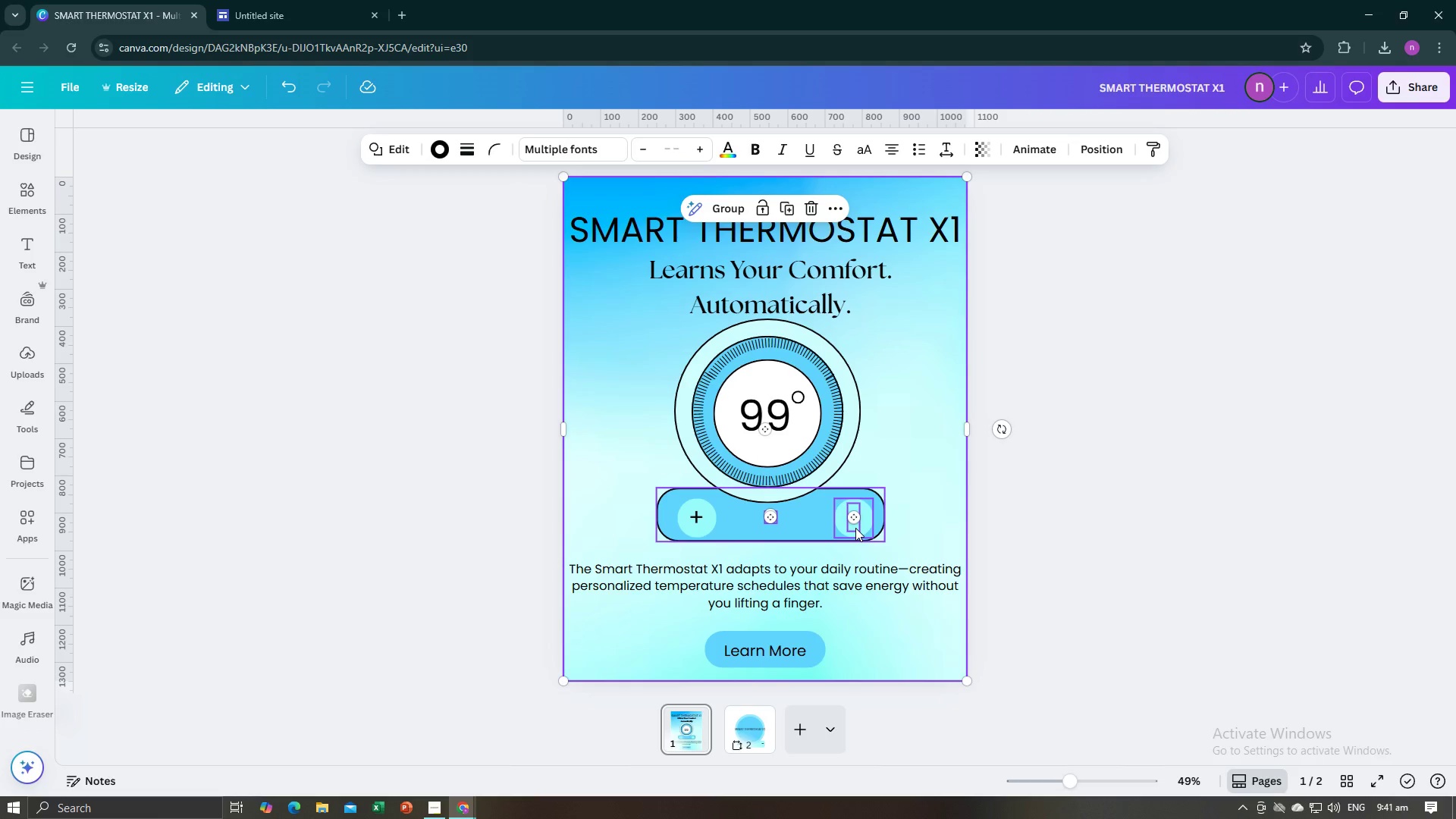 
hold_key(key=ShiftLeft, duration=1.52)
 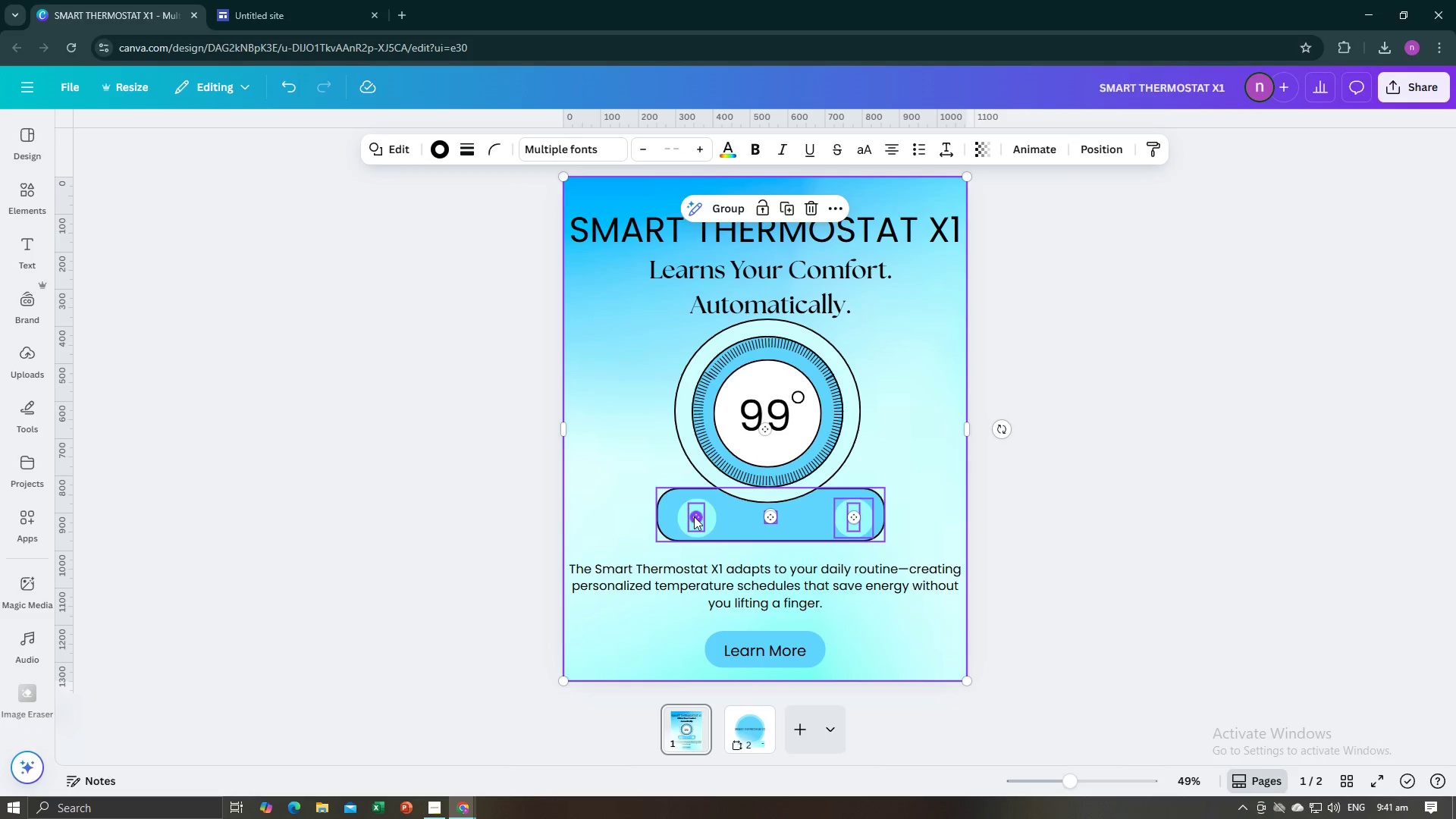 
hold_key(key=ShiftLeft, duration=1.51)
left_click([694, 516])
 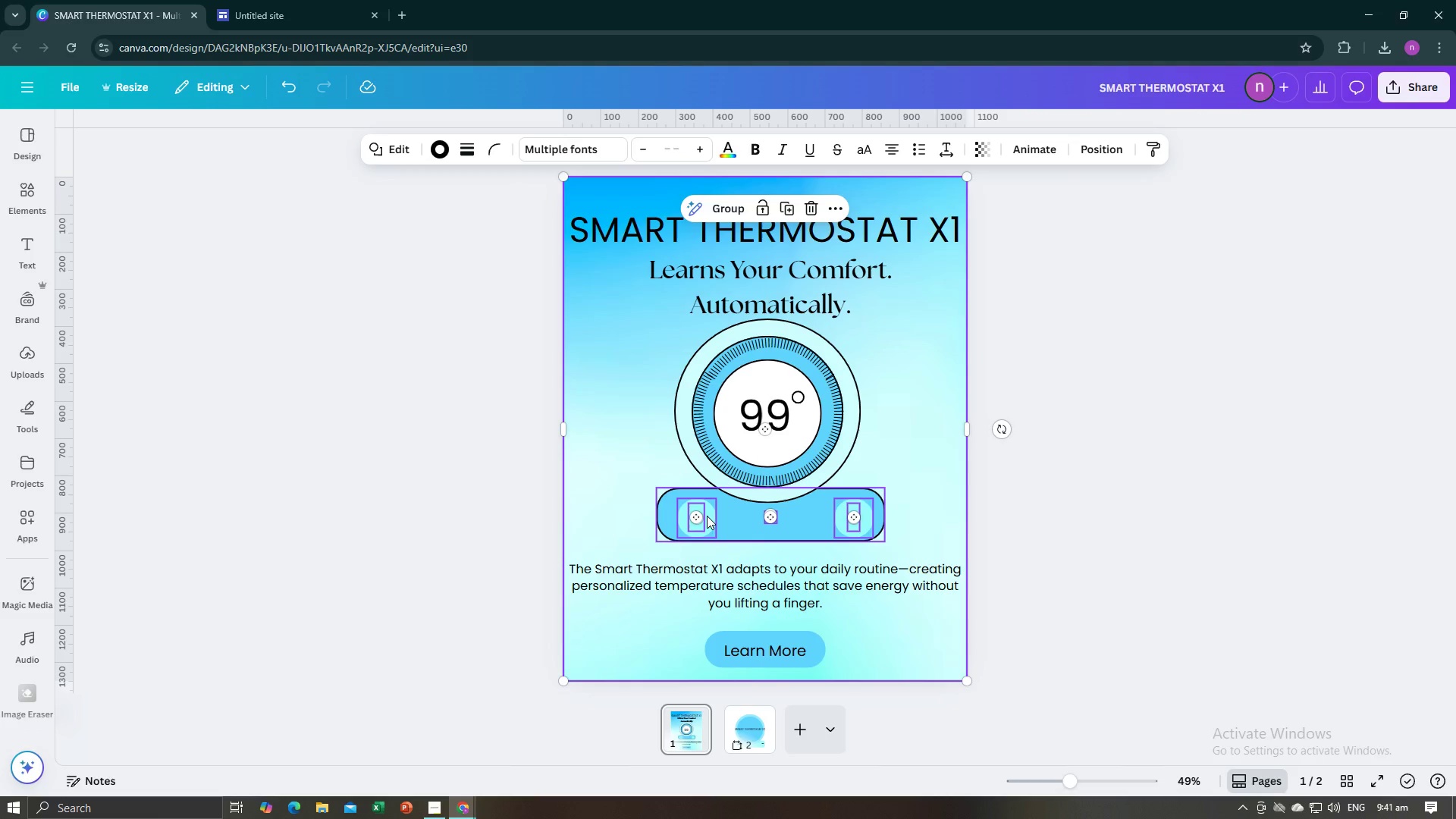 
left_click([707, 516])
 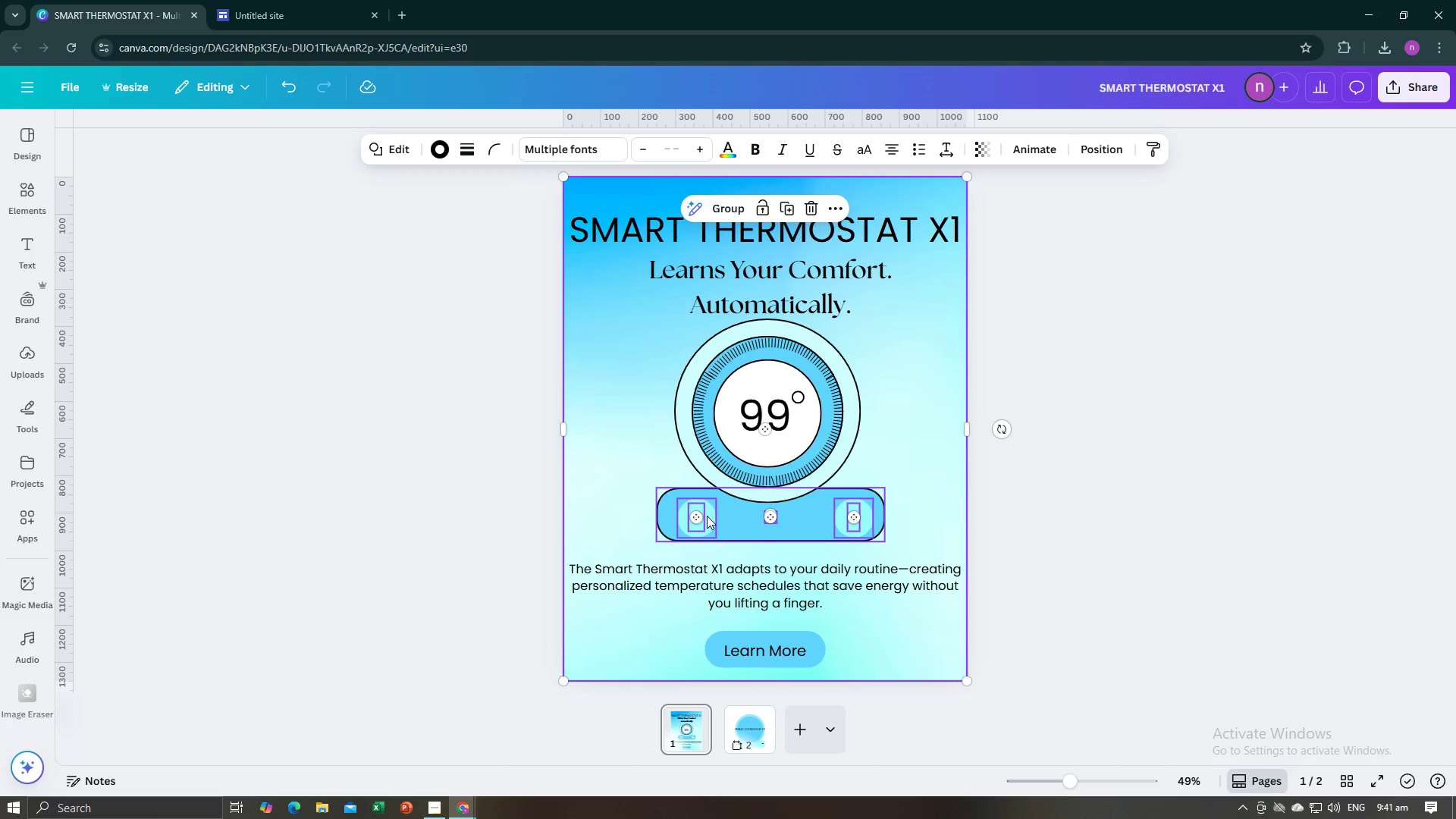 
hold_key(key=ShiftLeft, duration=0.76)
 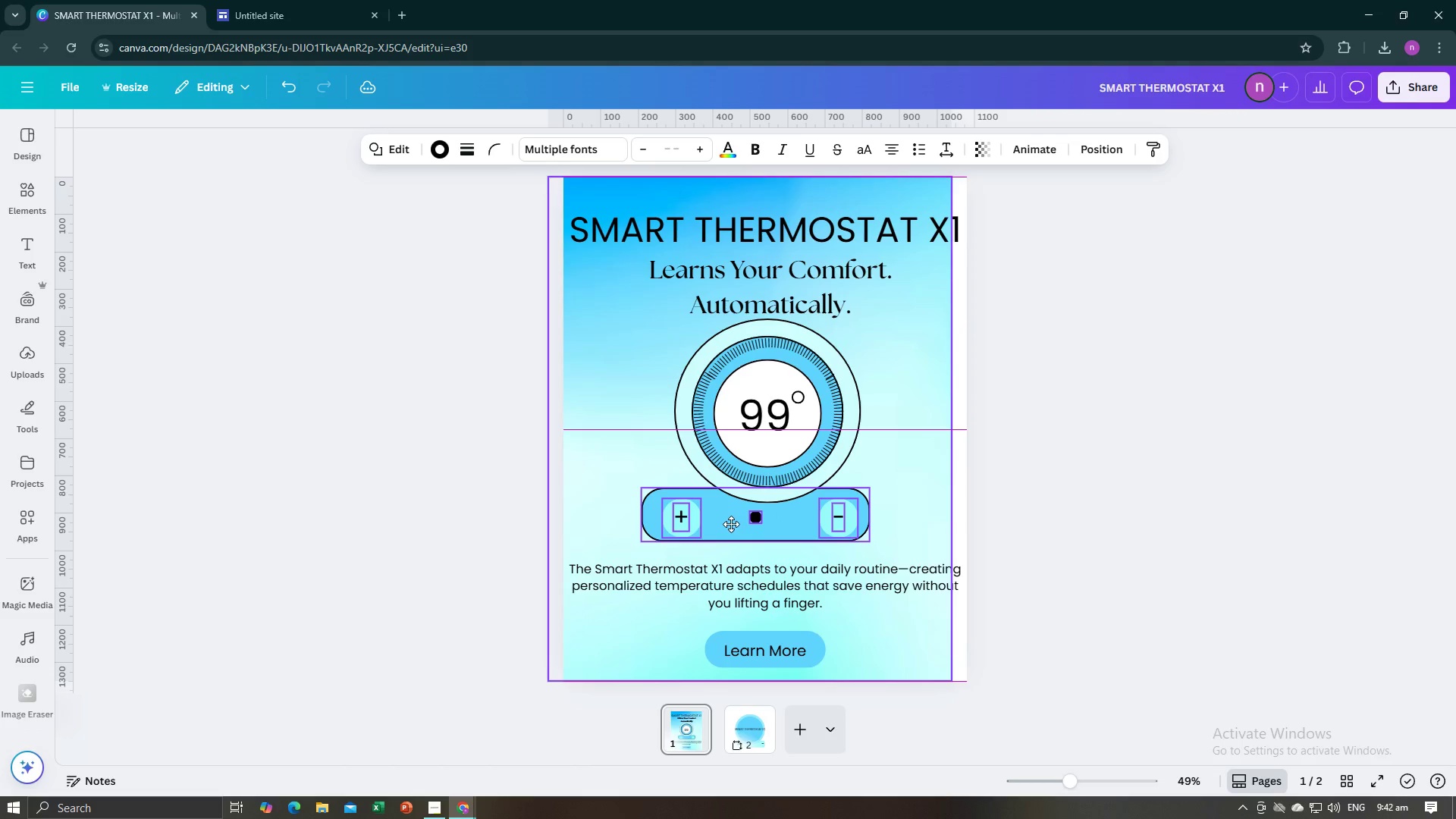 
wait(6.38)
 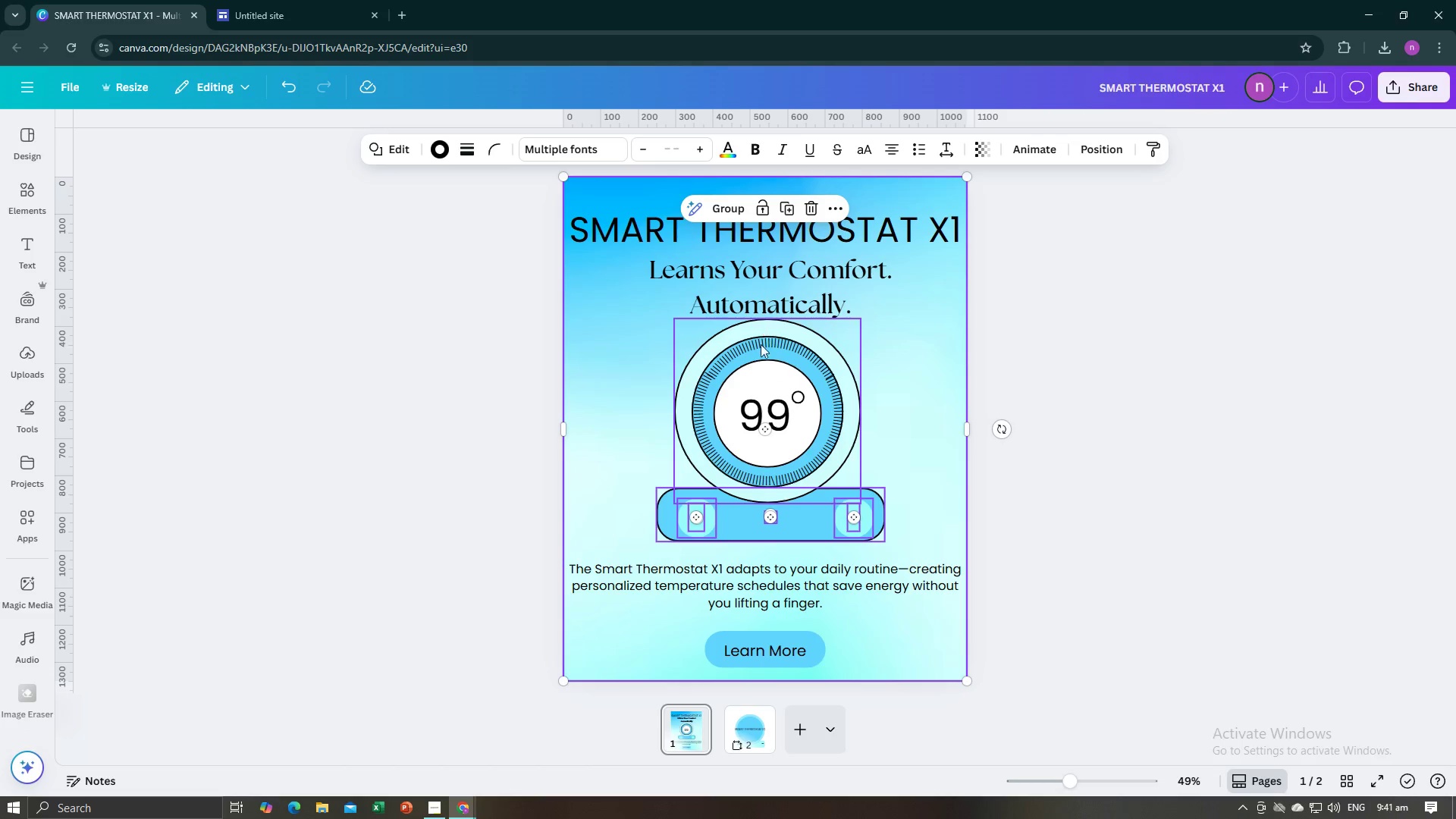 
hold_key(key=ShiftLeft, duration=1.53)
 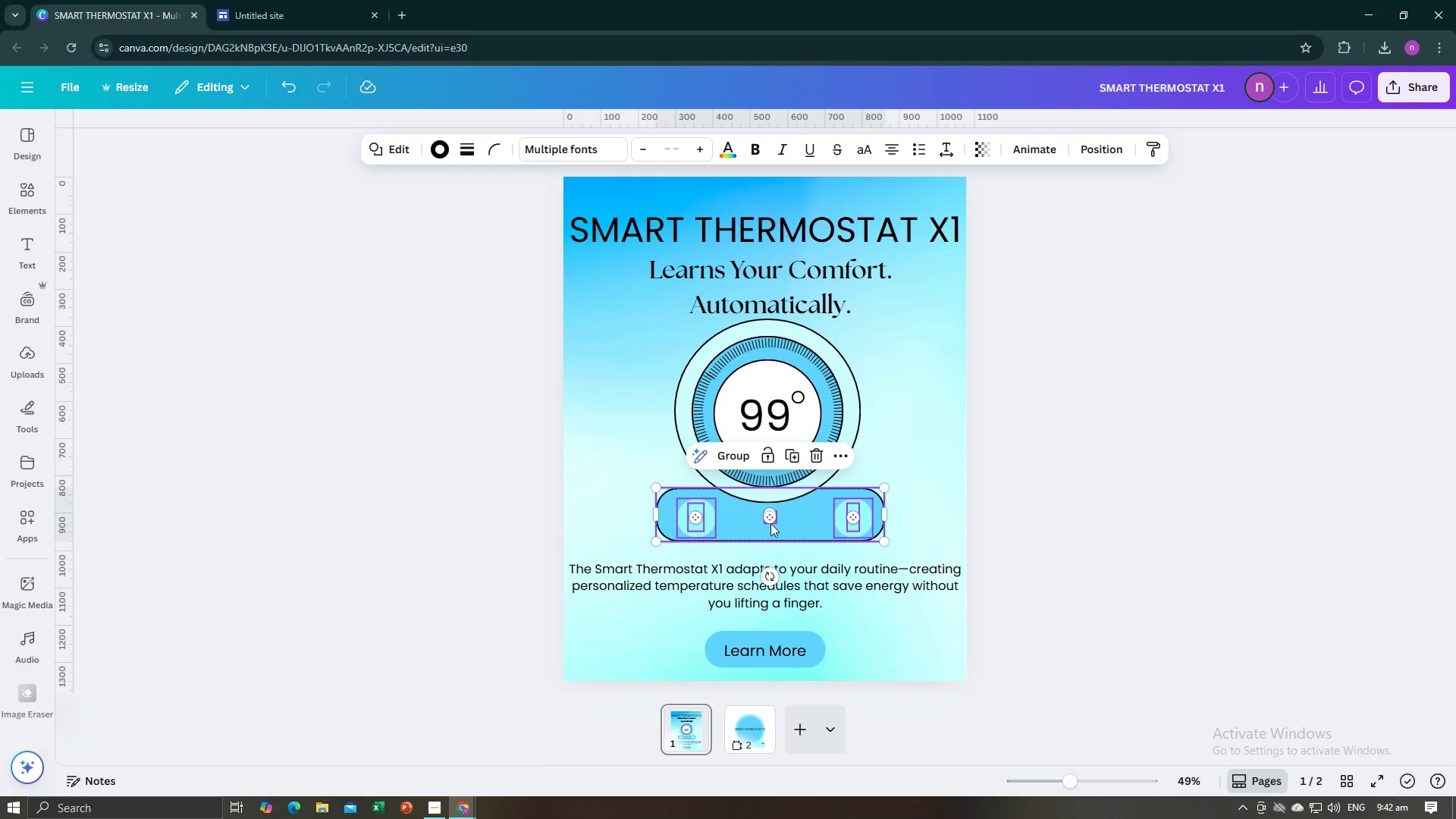 
hold_key(key=ShiftLeft, duration=0.82)
left_click([923, 510])
 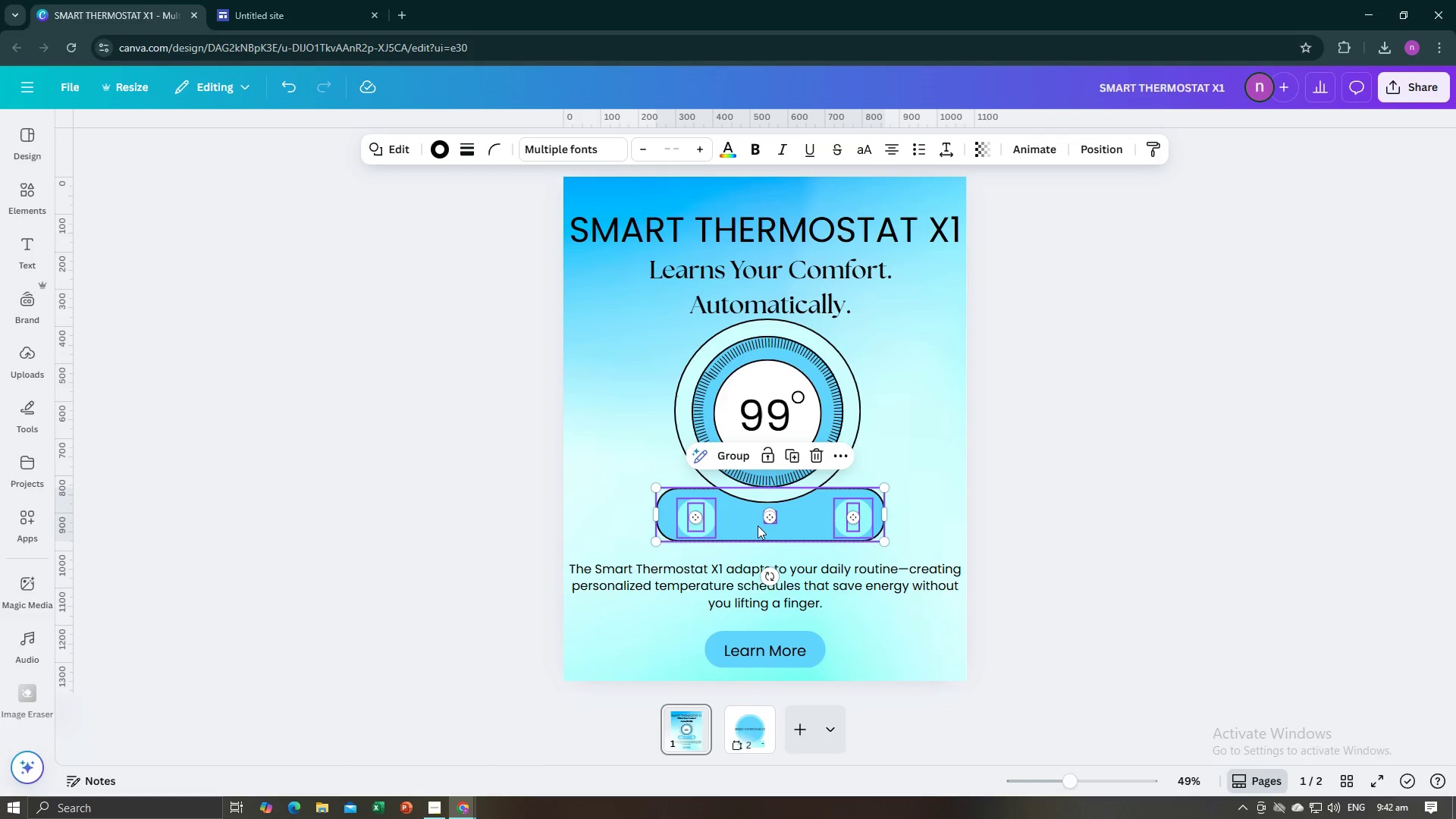 
left_click_drag(start_coordinate=[748, 527], to_coordinate=[741, 527])
 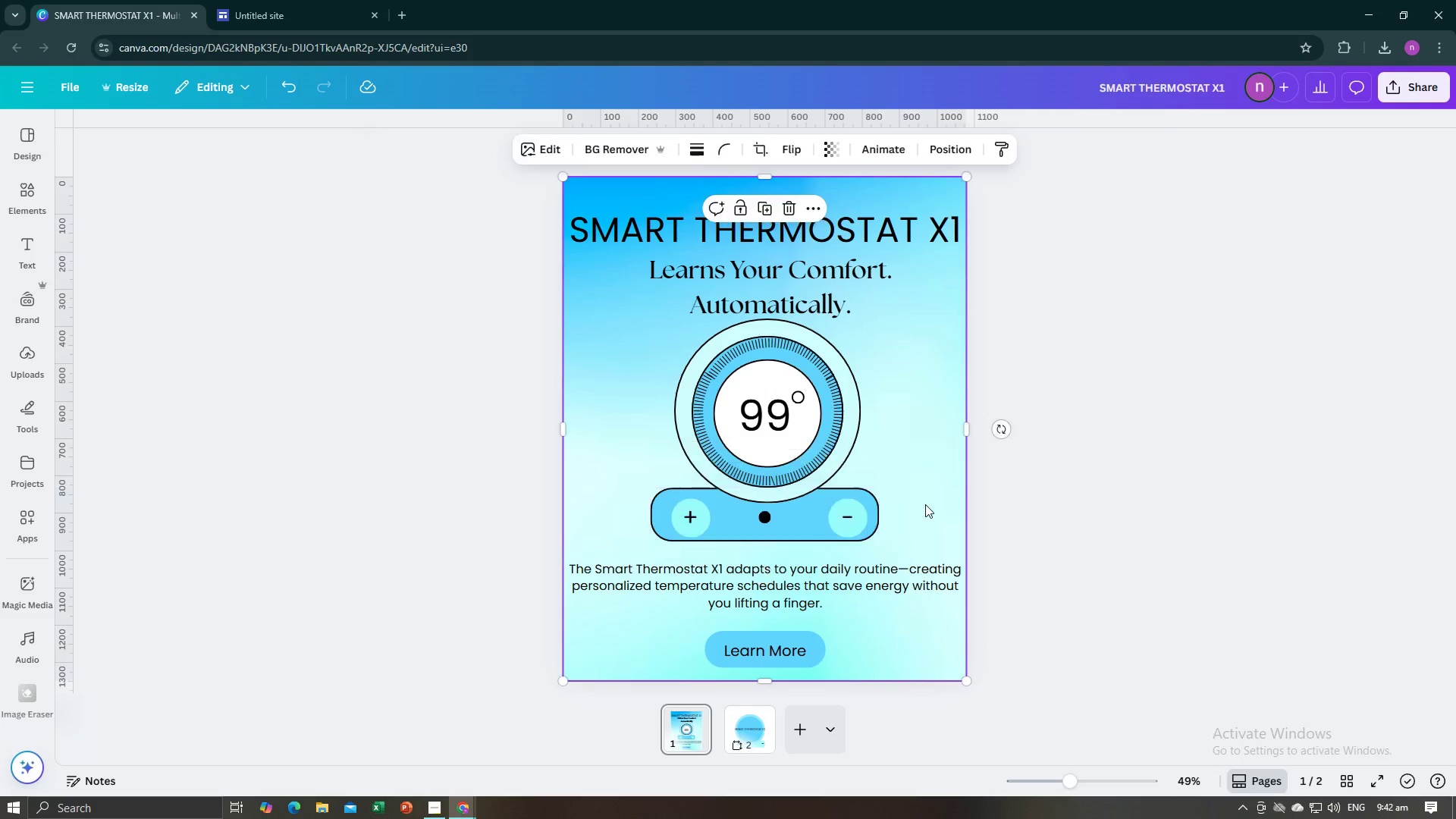 
left_click([925, 504])
 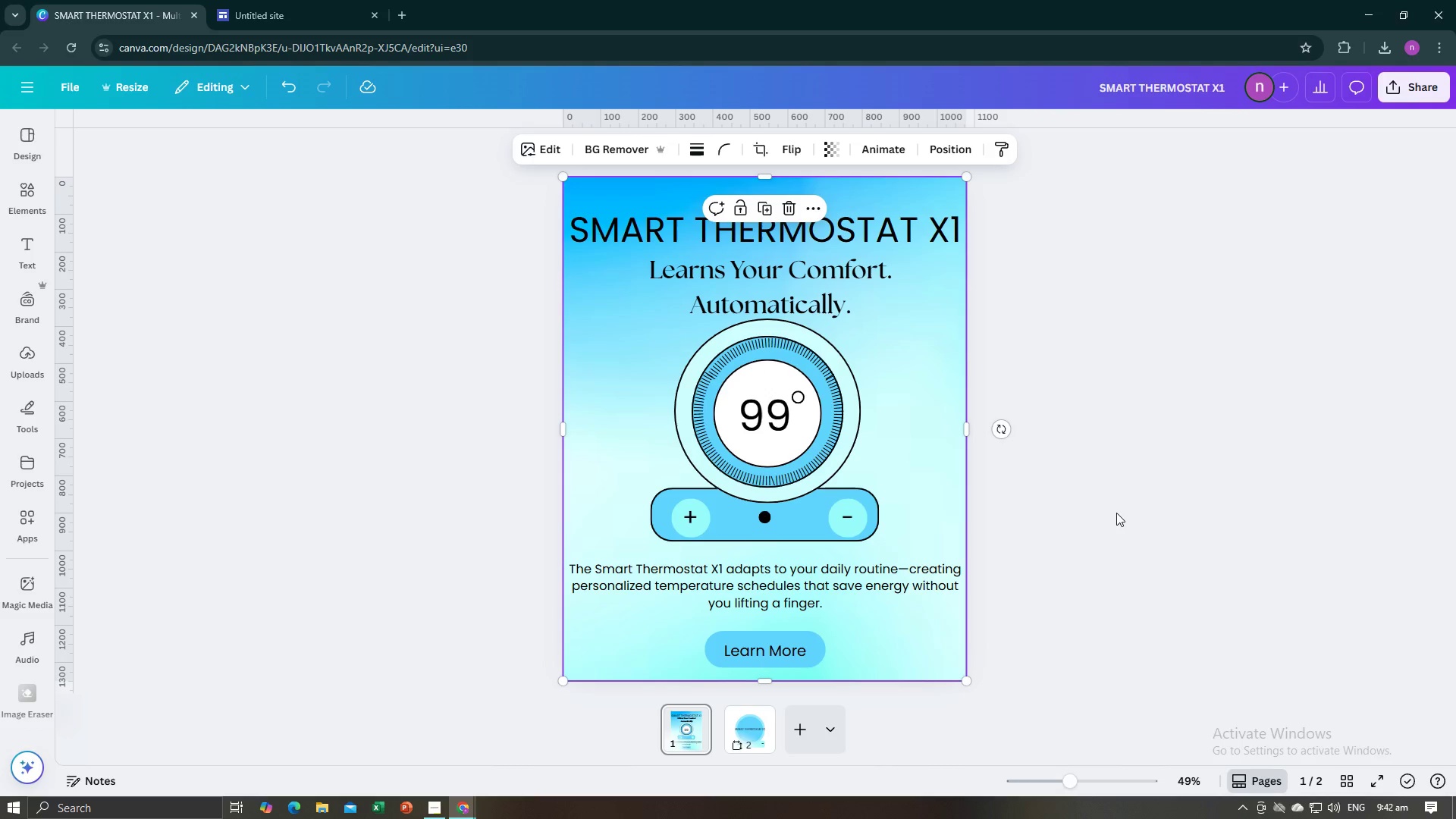 
left_click([1116, 513])
 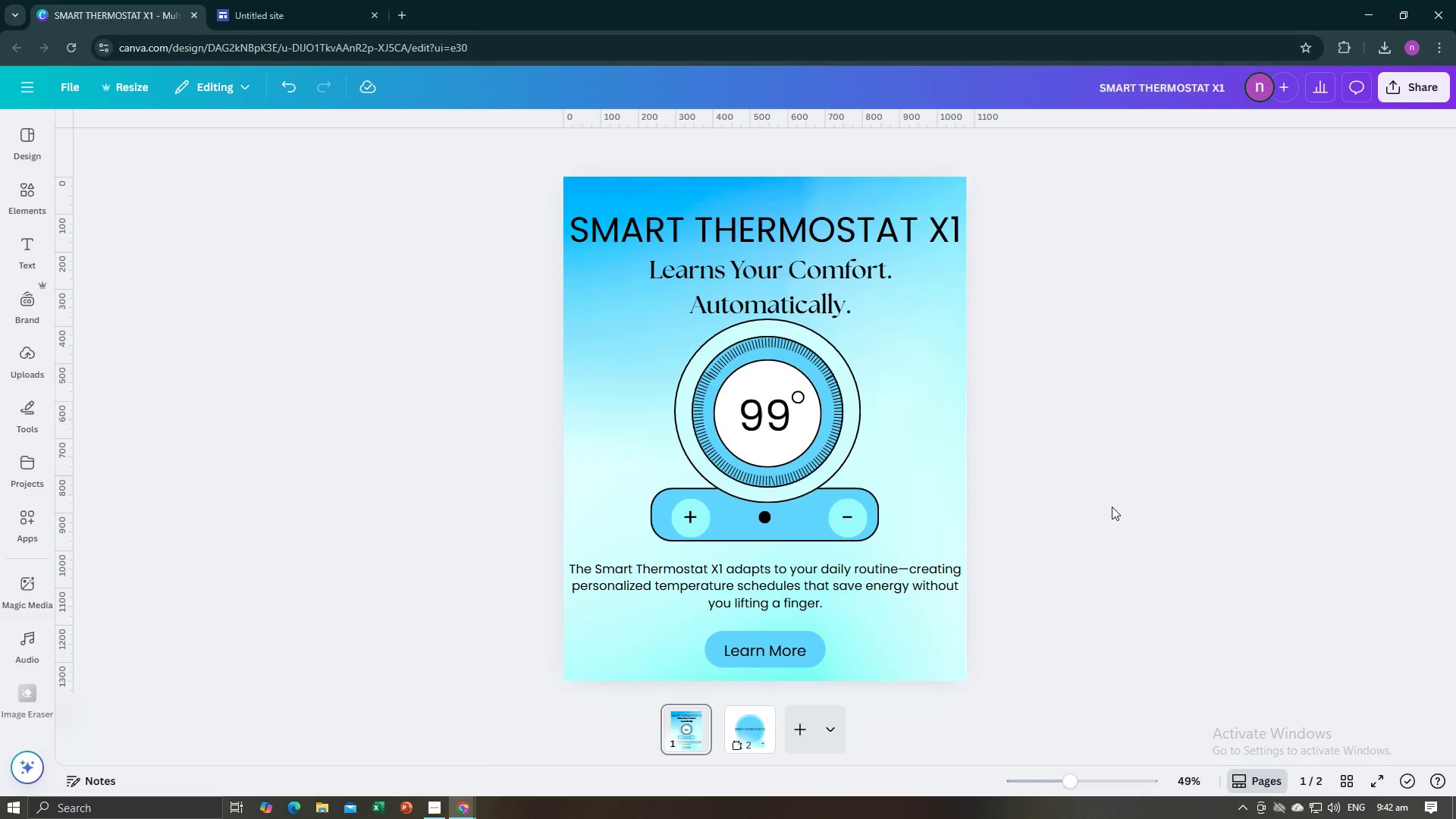 
key(Alt+AltLeft)
 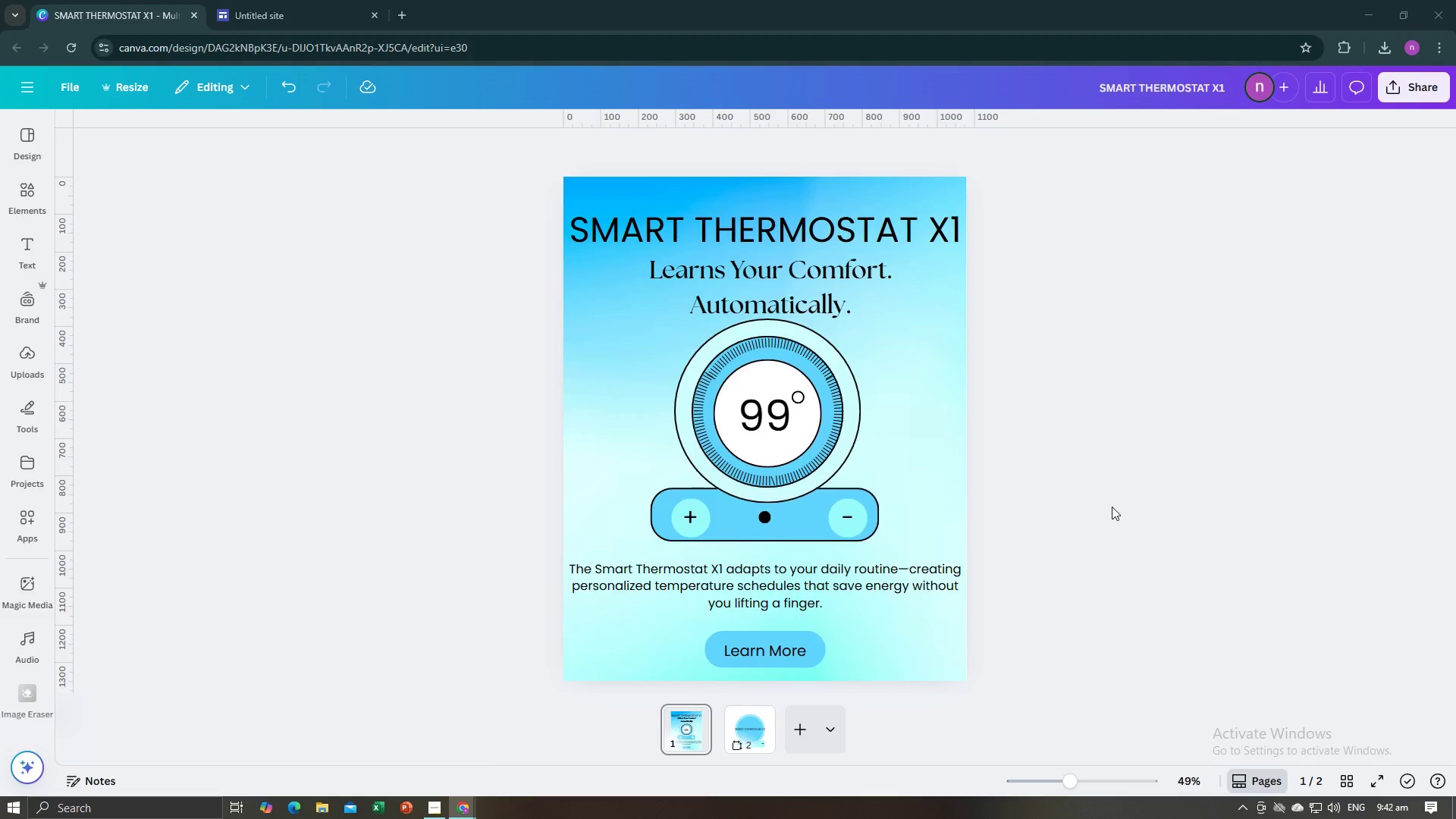 
key(Alt+Tab)